 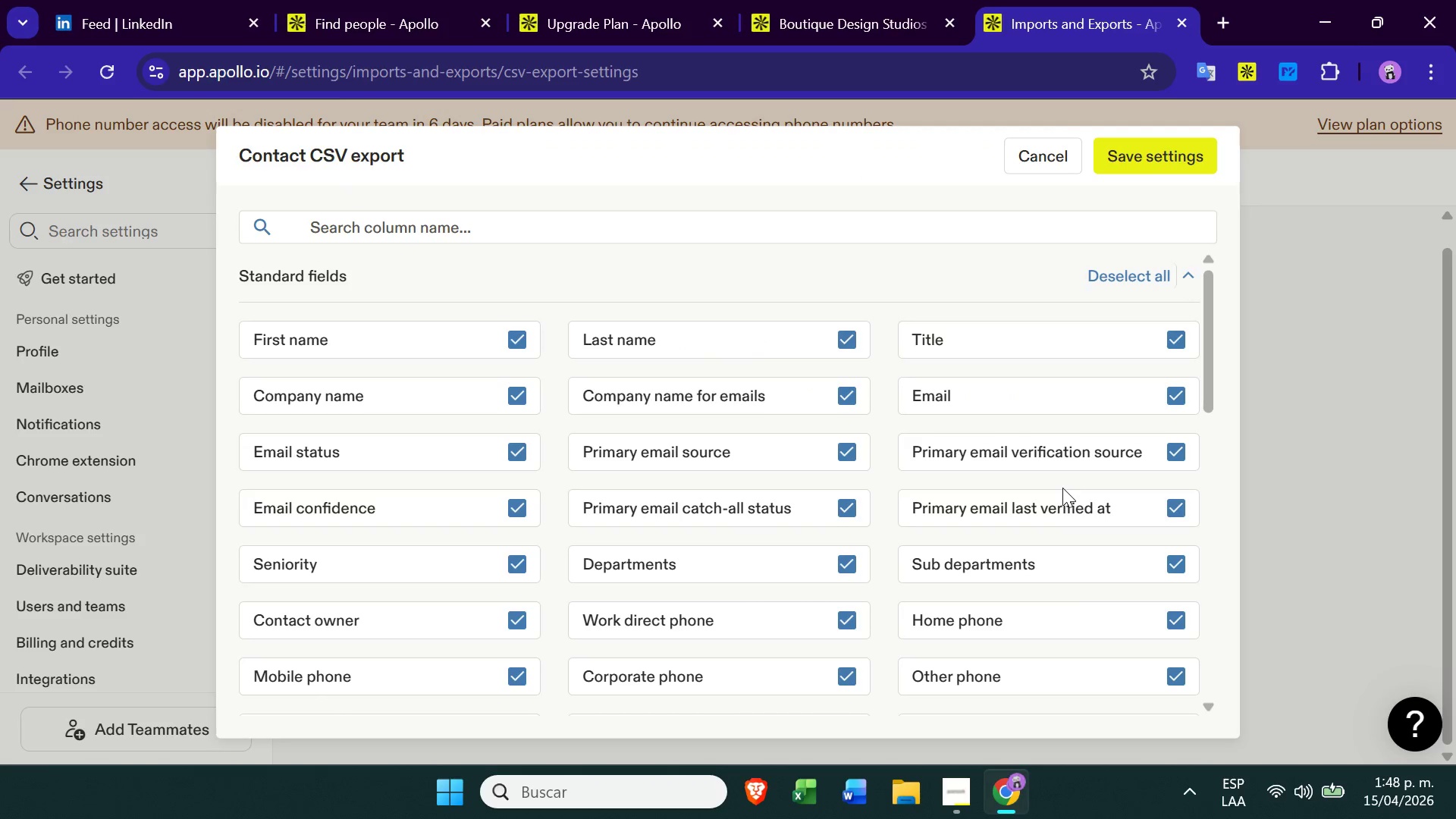 
left_click([1161, 280])
 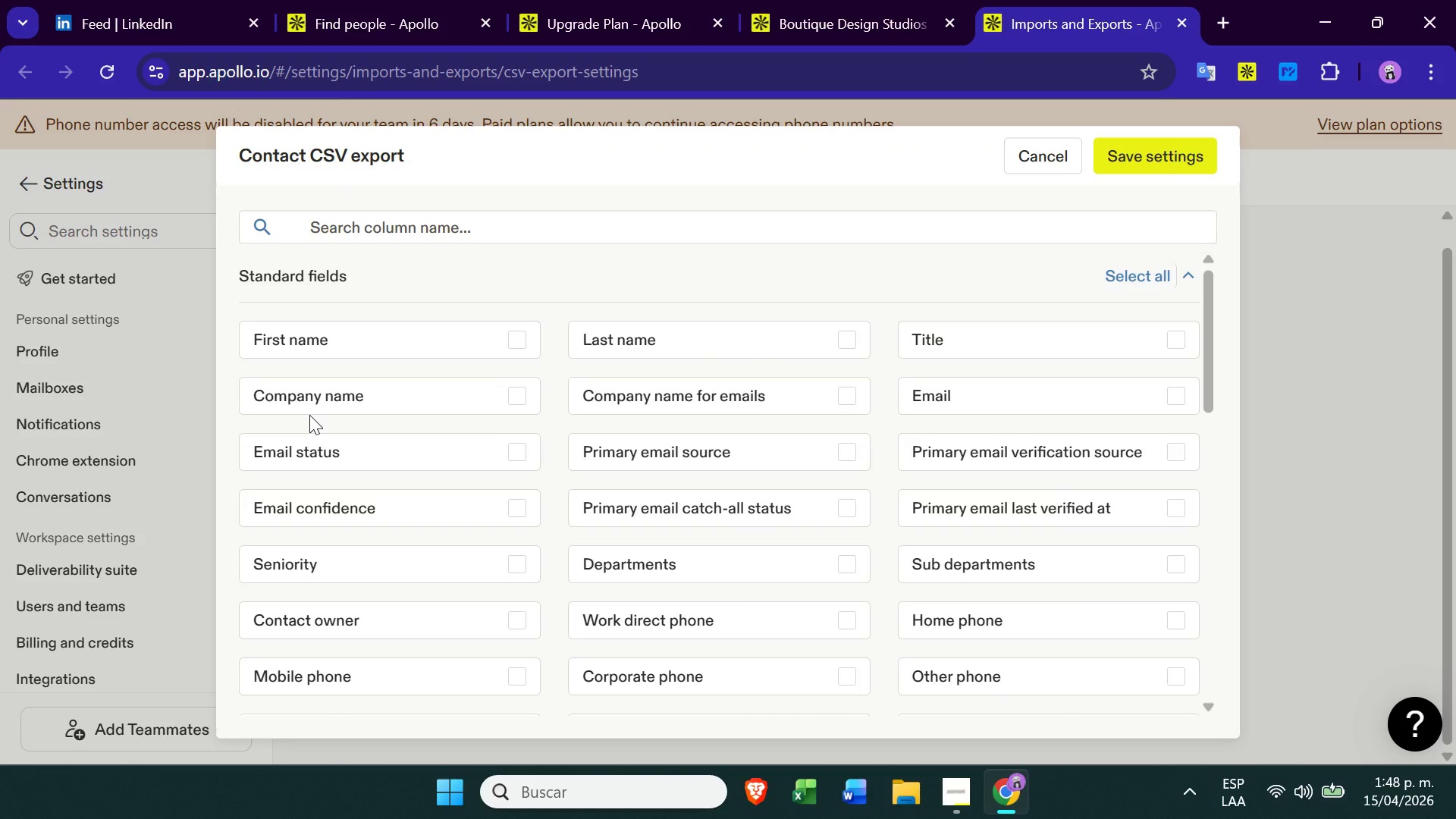 
left_click([449, 316])
 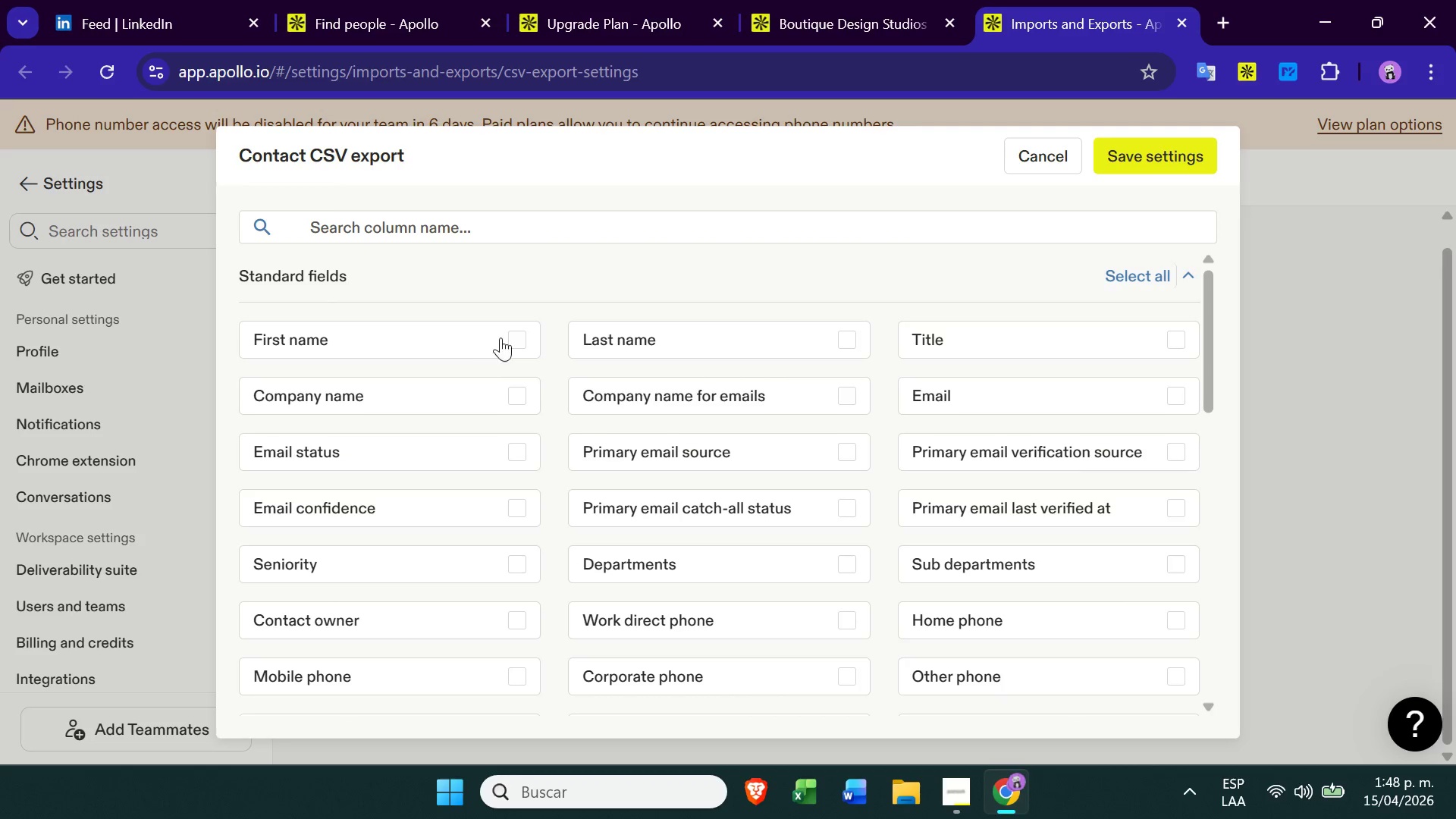 
left_click([513, 341])
 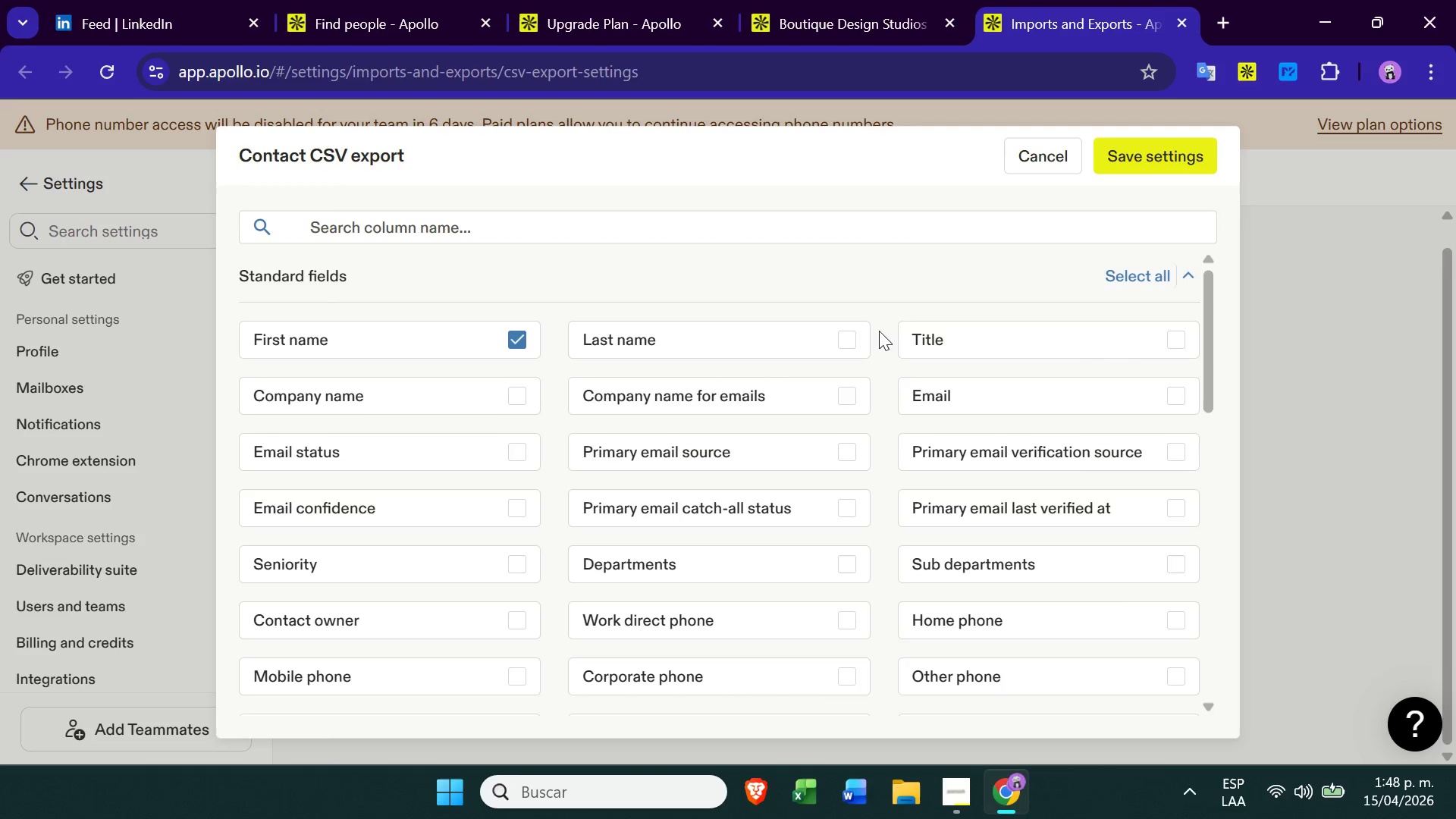 
left_click([862, 338])
 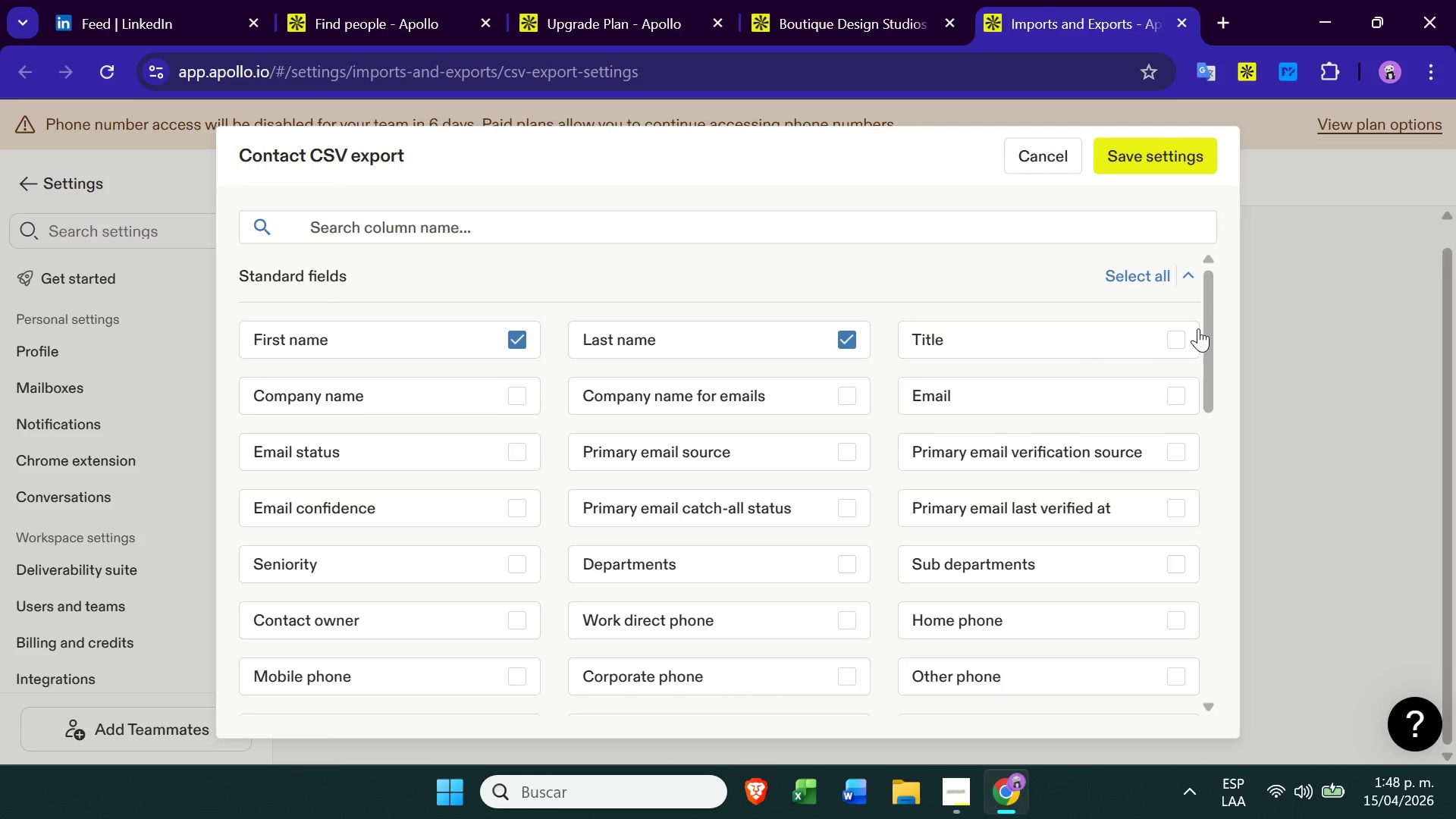 
left_click([1181, 337])
 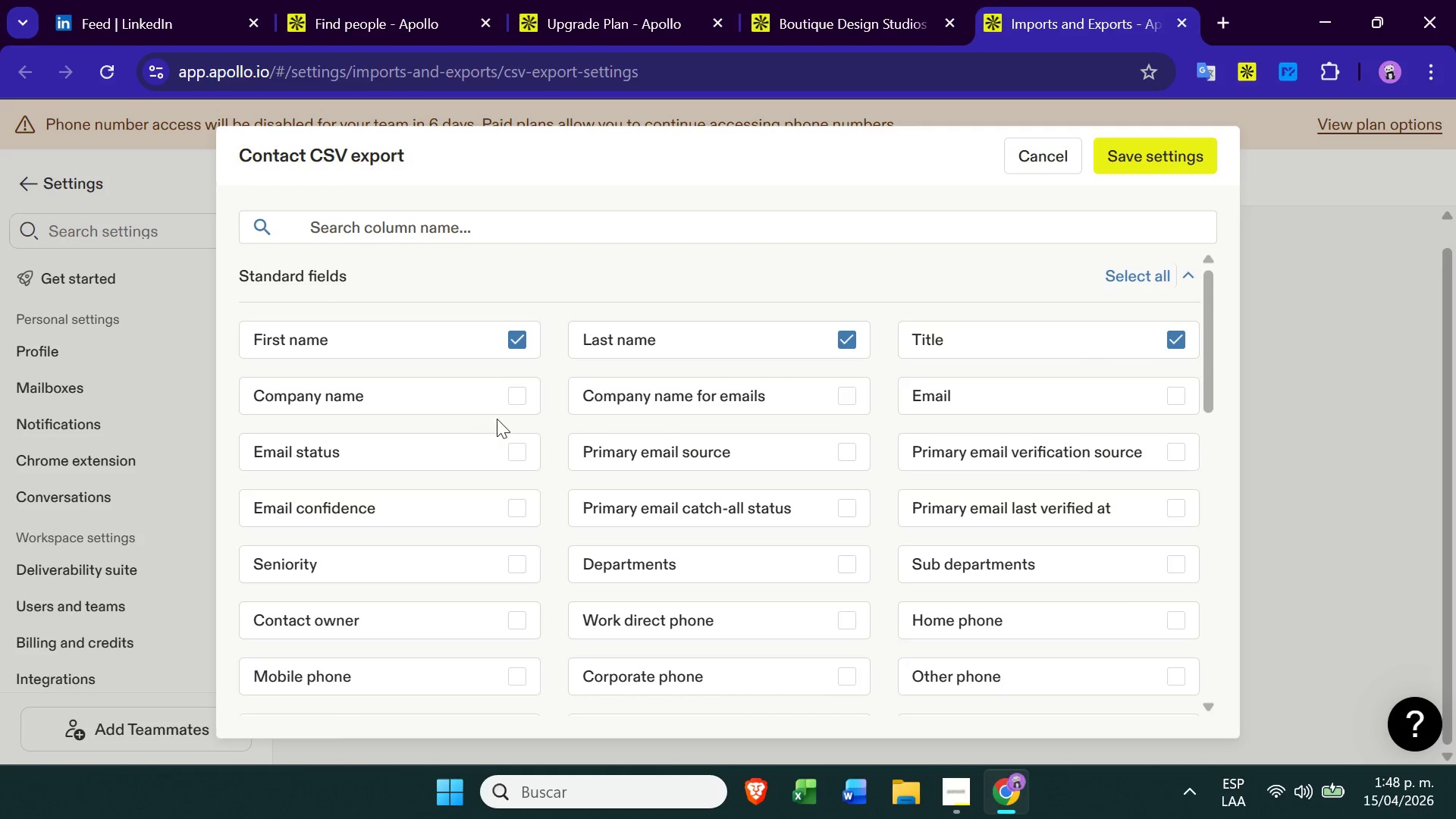 
left_click([516, 398])
 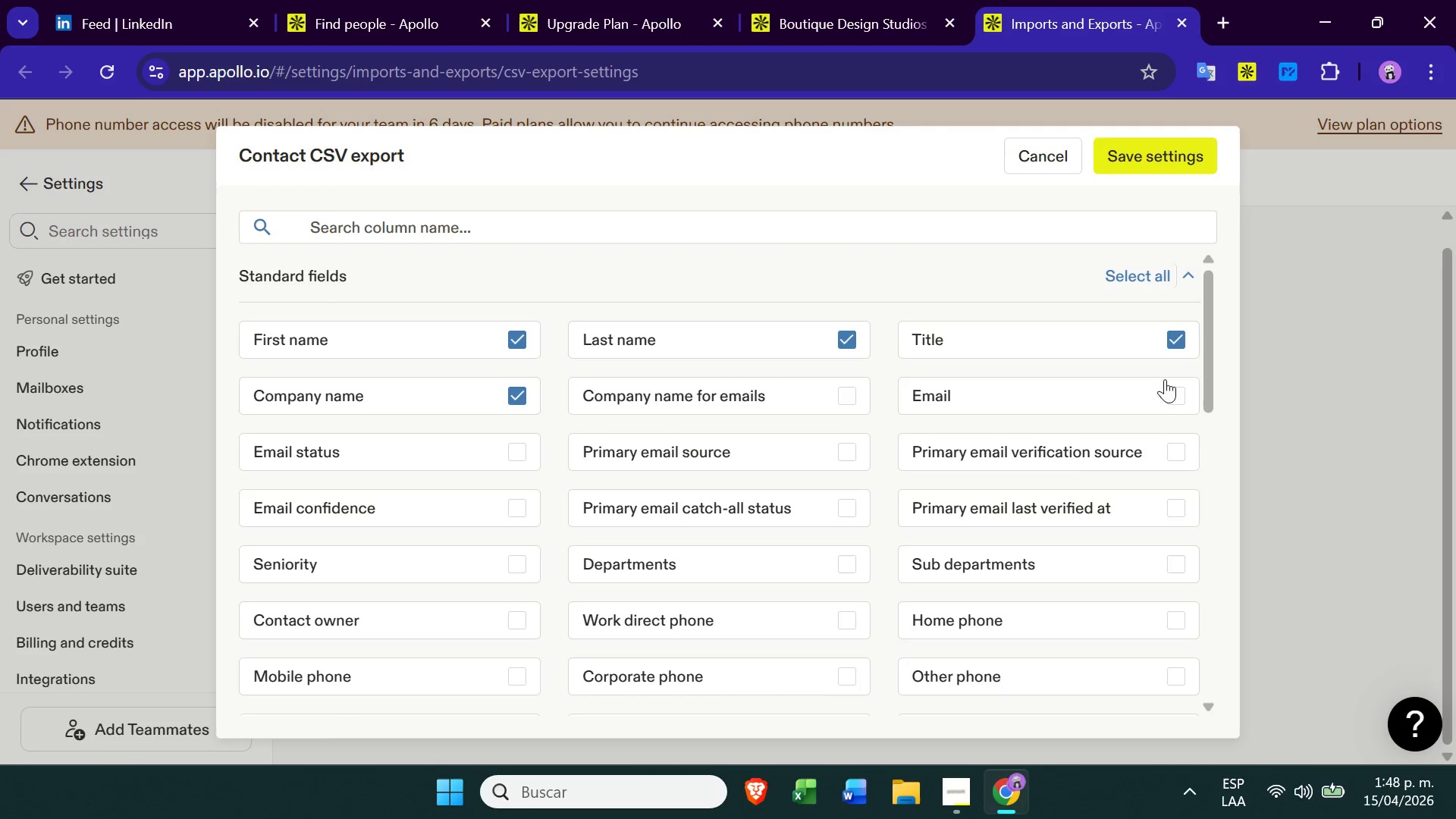 
left_click([1164, 389])
 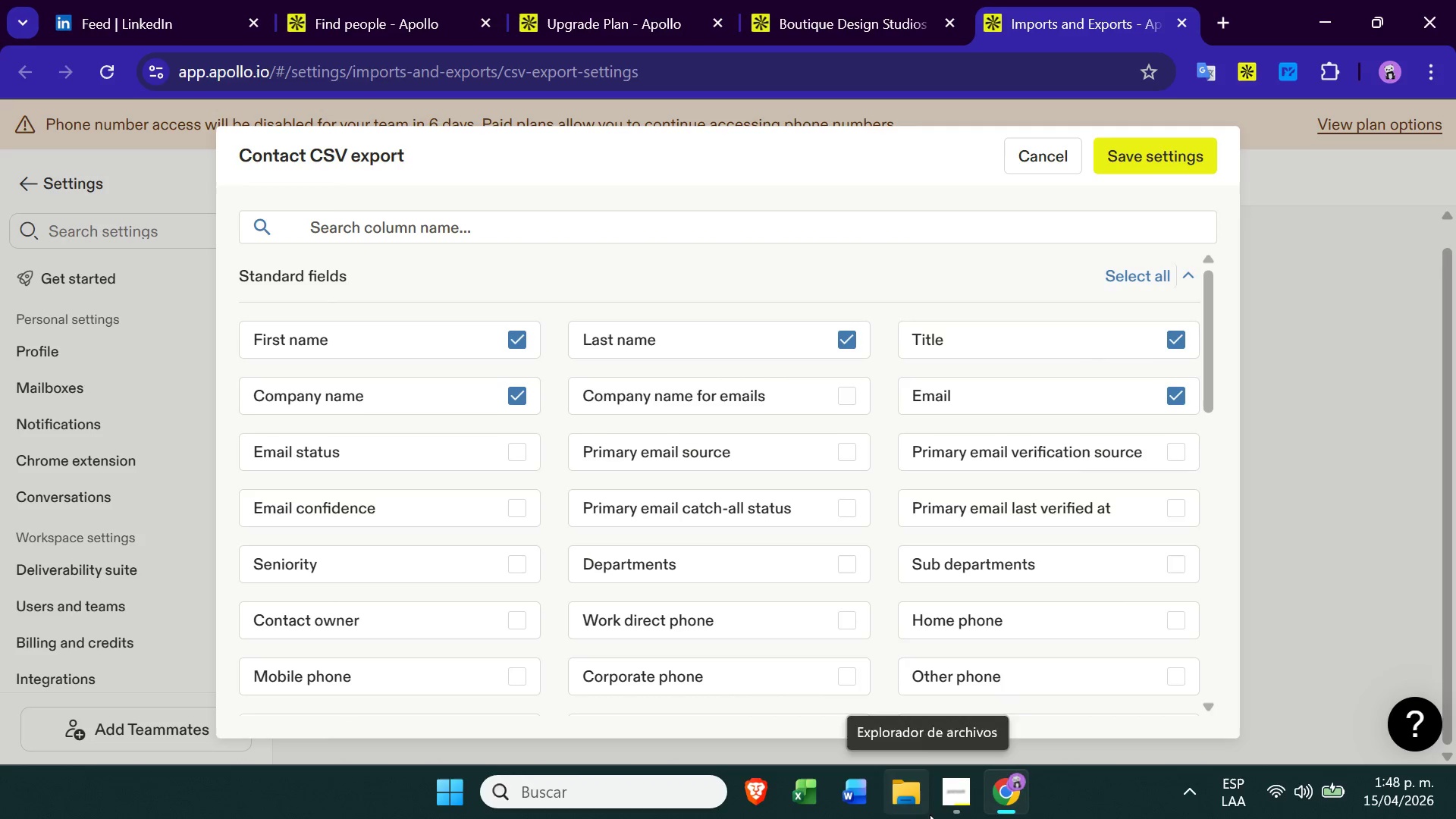 
left_click([951, 804])